 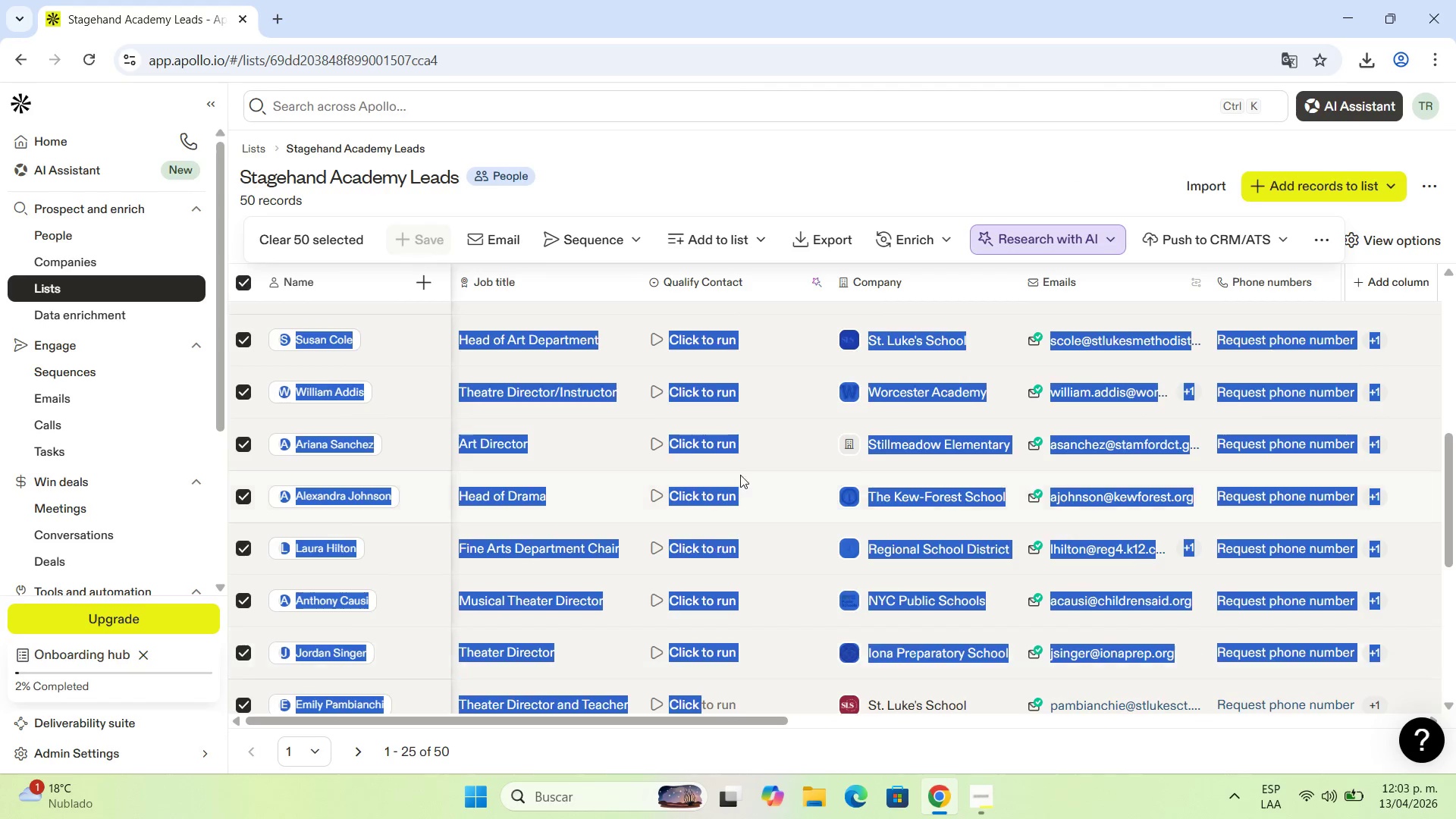 
scroll: coordinate [730, 481], scroll_direction: up, amount: 12.0
 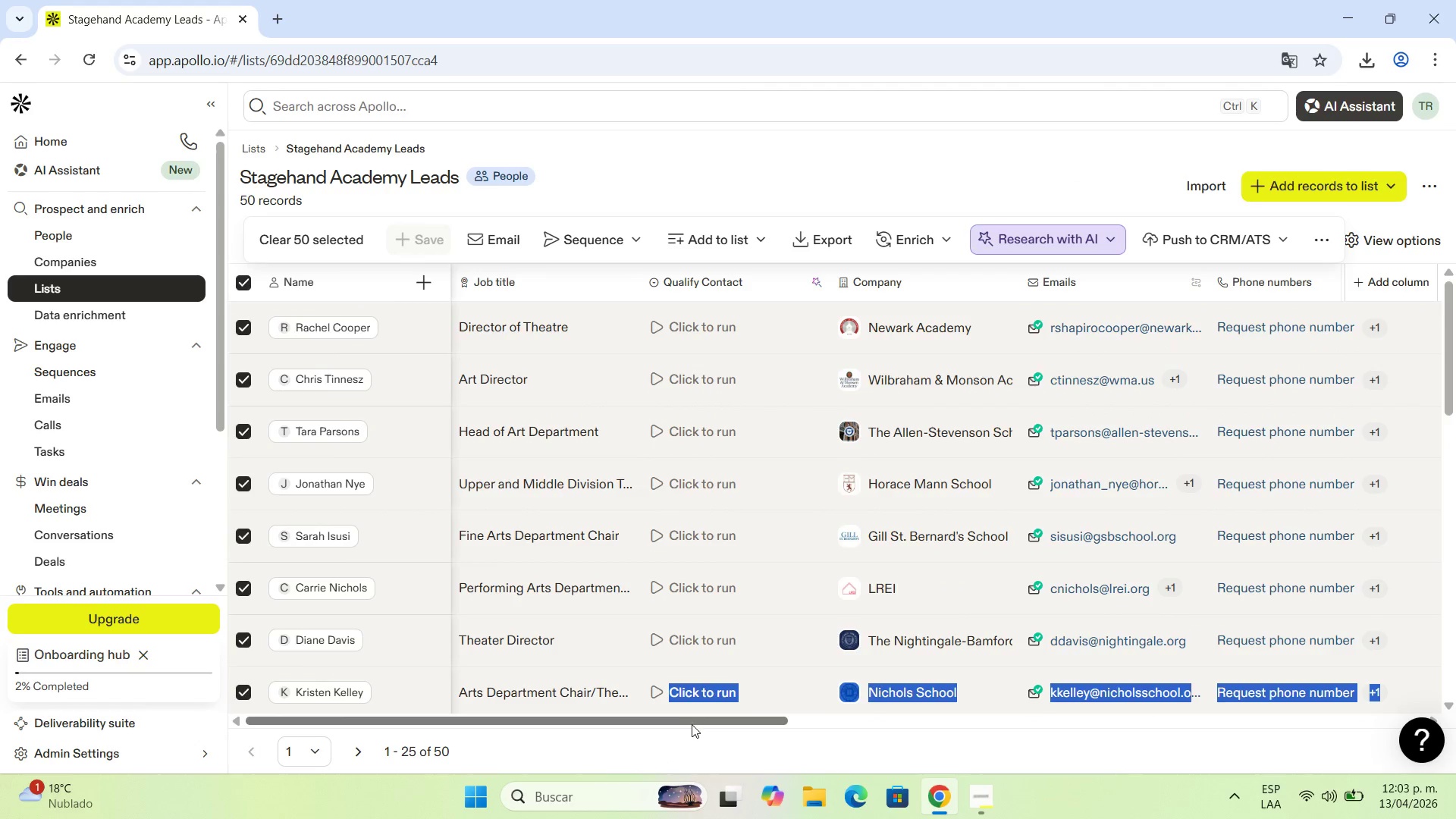 
left_click([692, 723])
 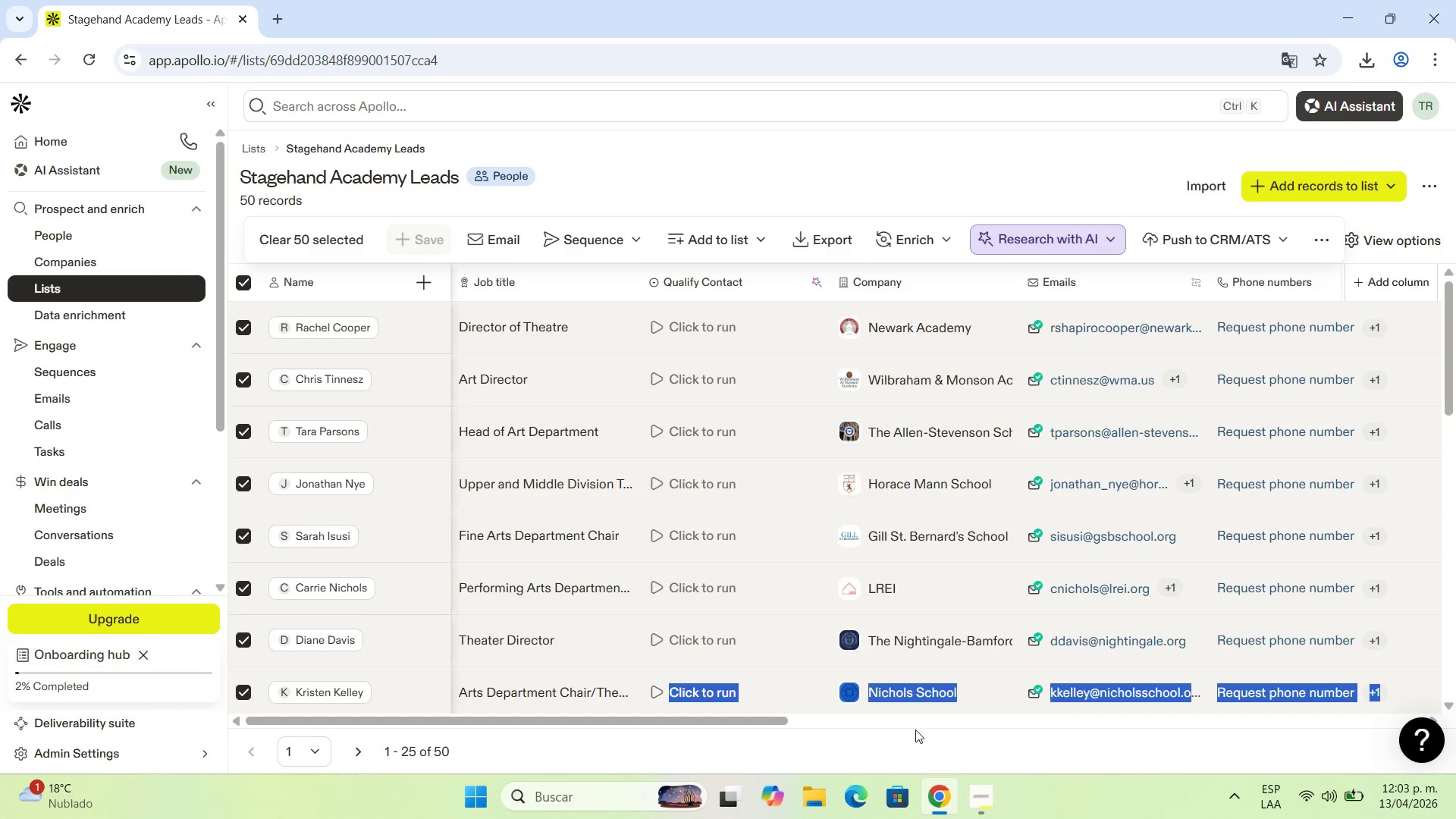 
left_click([916, 728])
 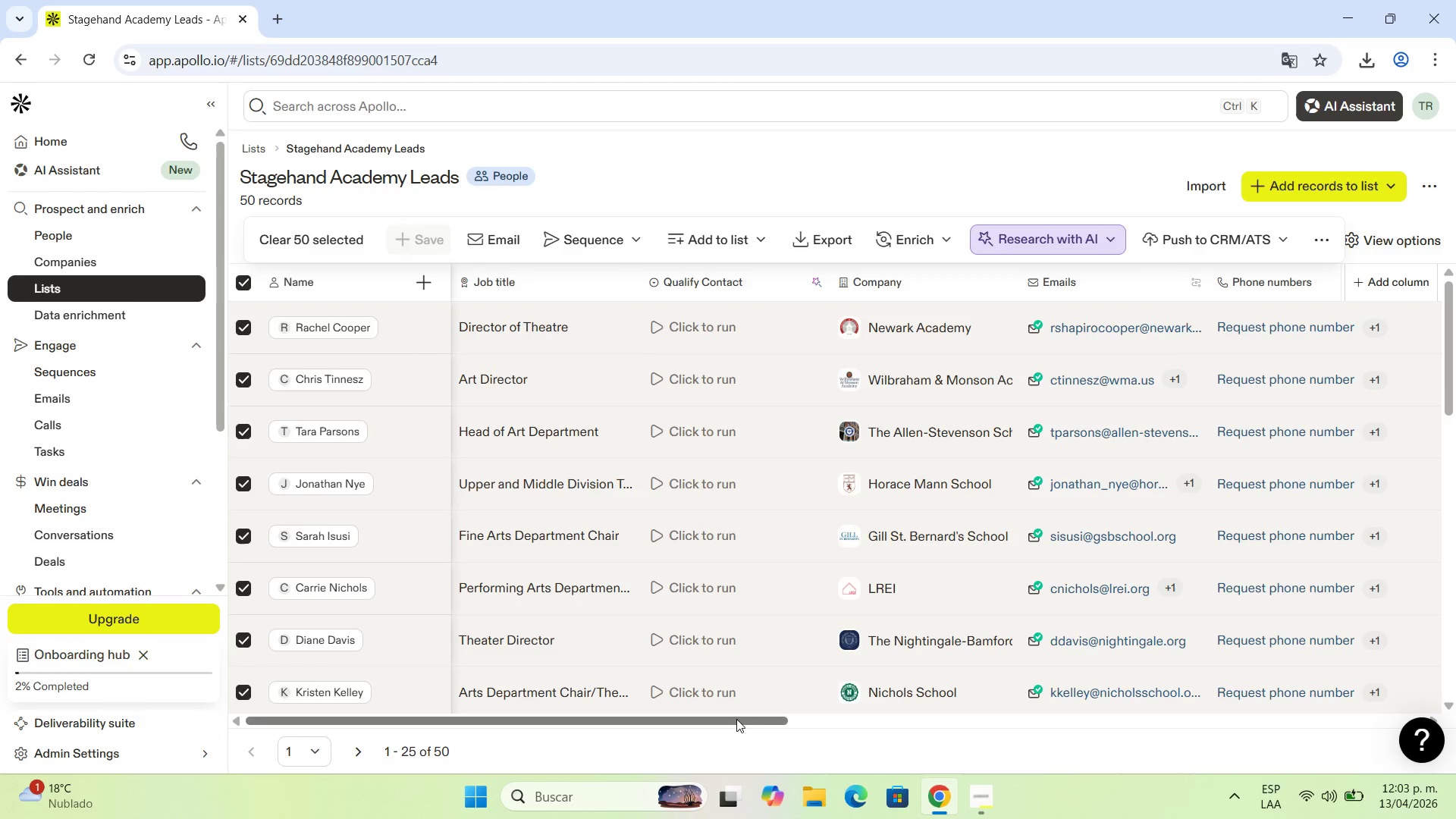 
left_click_drag(start_coordinate=[736, 723], to_coordinate=[1329, 717])
 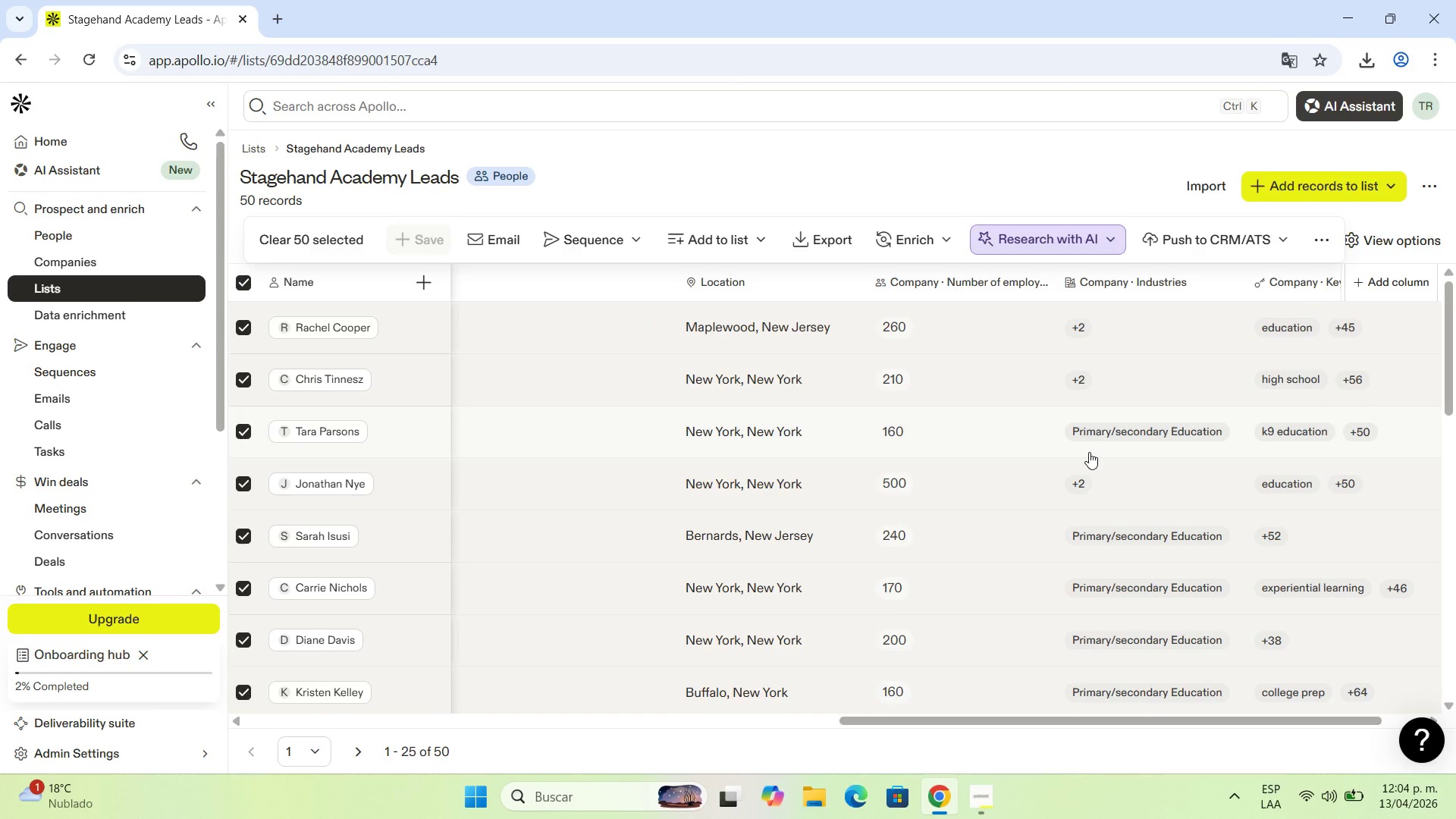 
scroll: coordinate [906, 494], scroll_direction: down, amount: 13.0
 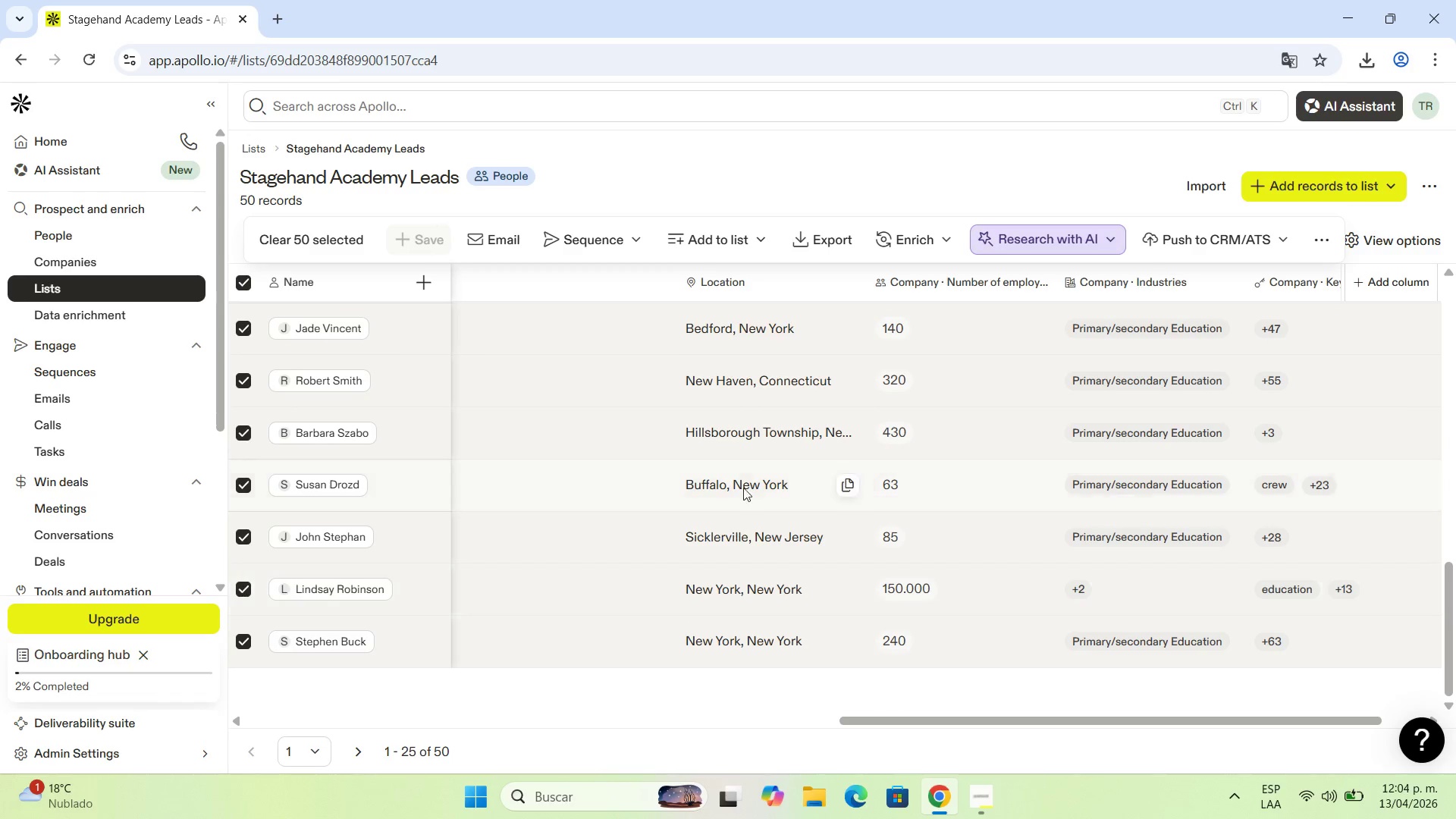 
scroll: coordinate [726, 410], scroll_direction: up, amount: 14.0
 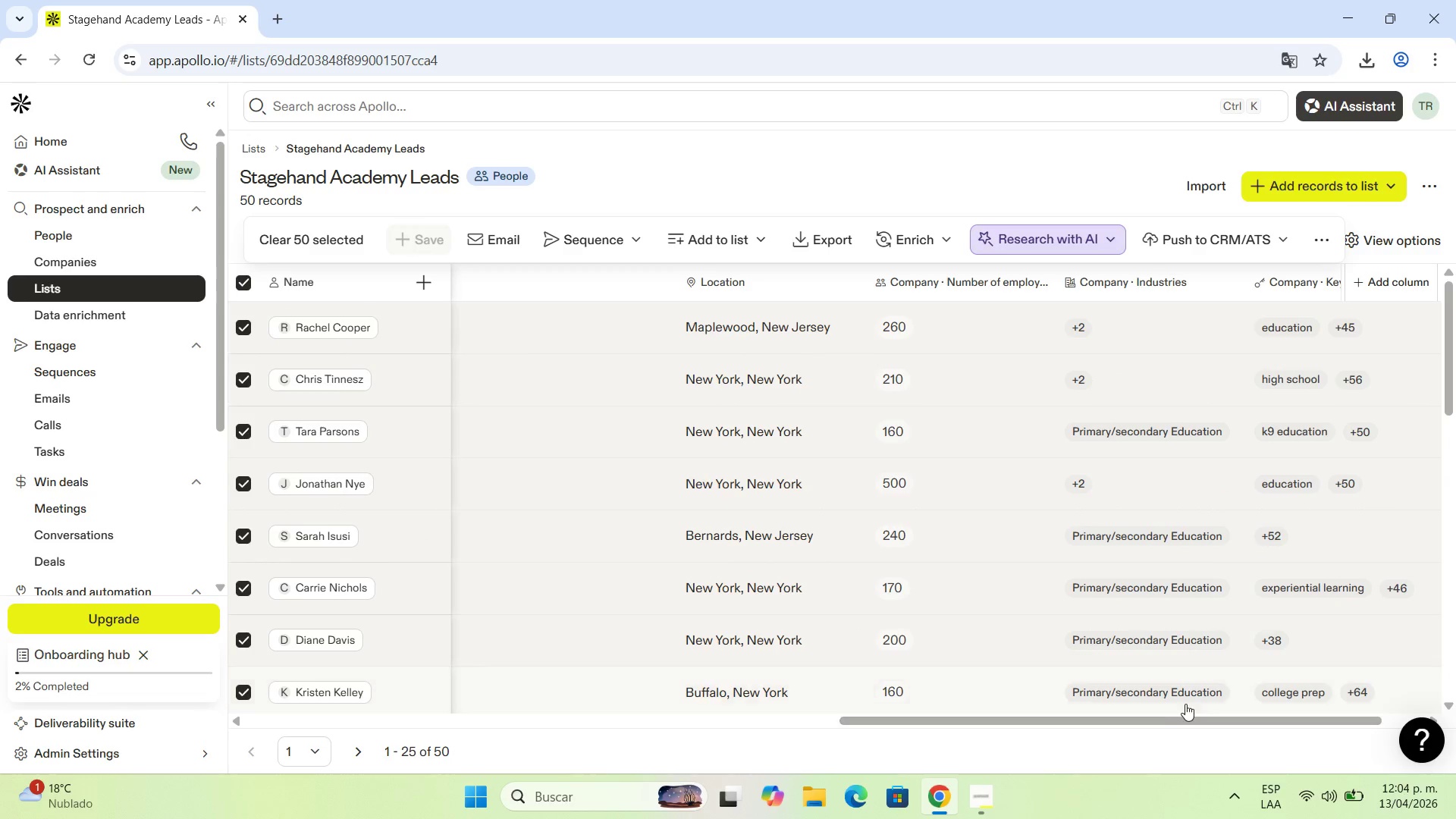 
left_click_drag(start_coordinate=[1129, 725], to_coordinate=[1230, 736])
 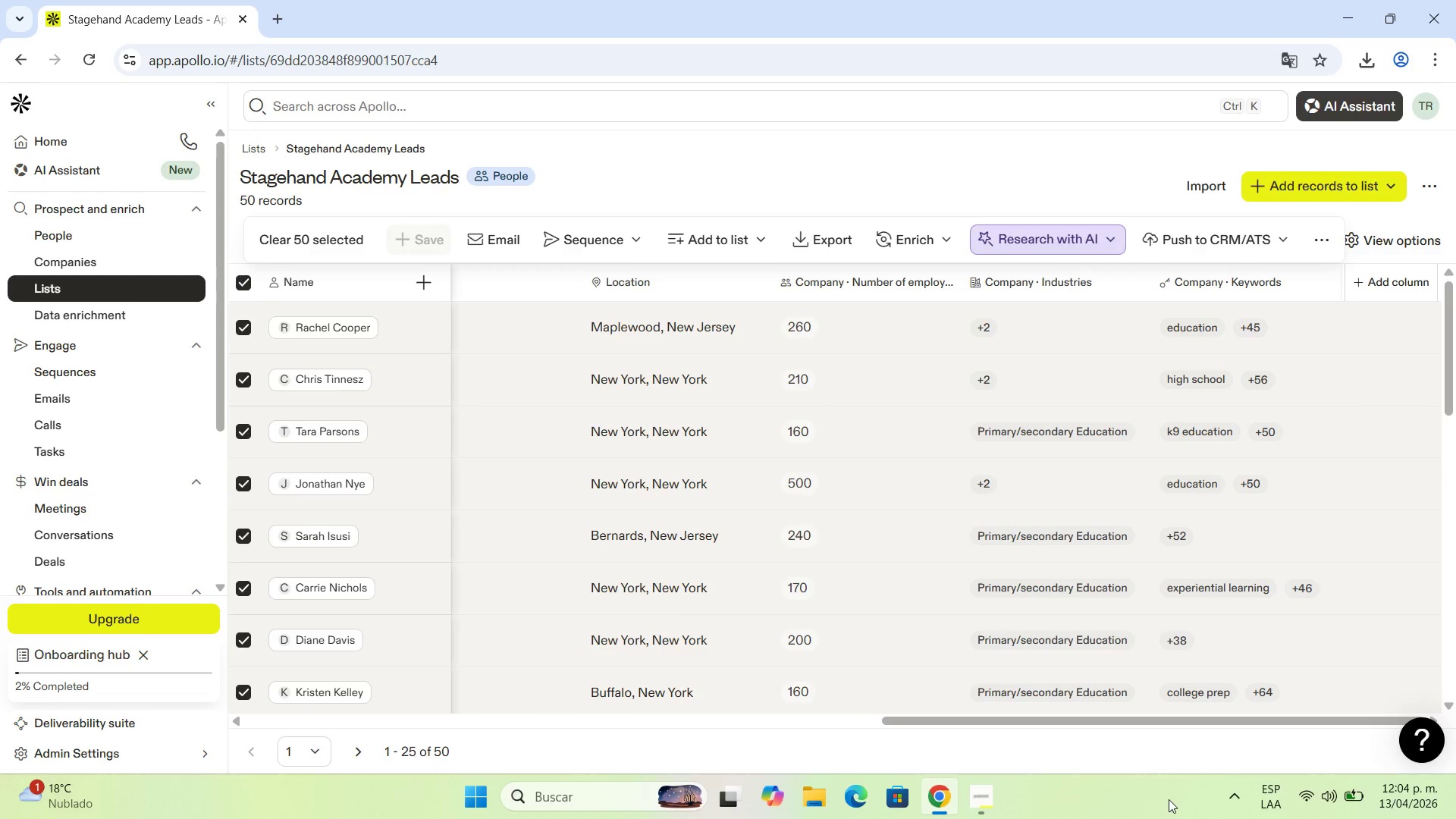 
left_click_drag(start_coordinate=[1130, 723], to_coordinate=[391, 706])
 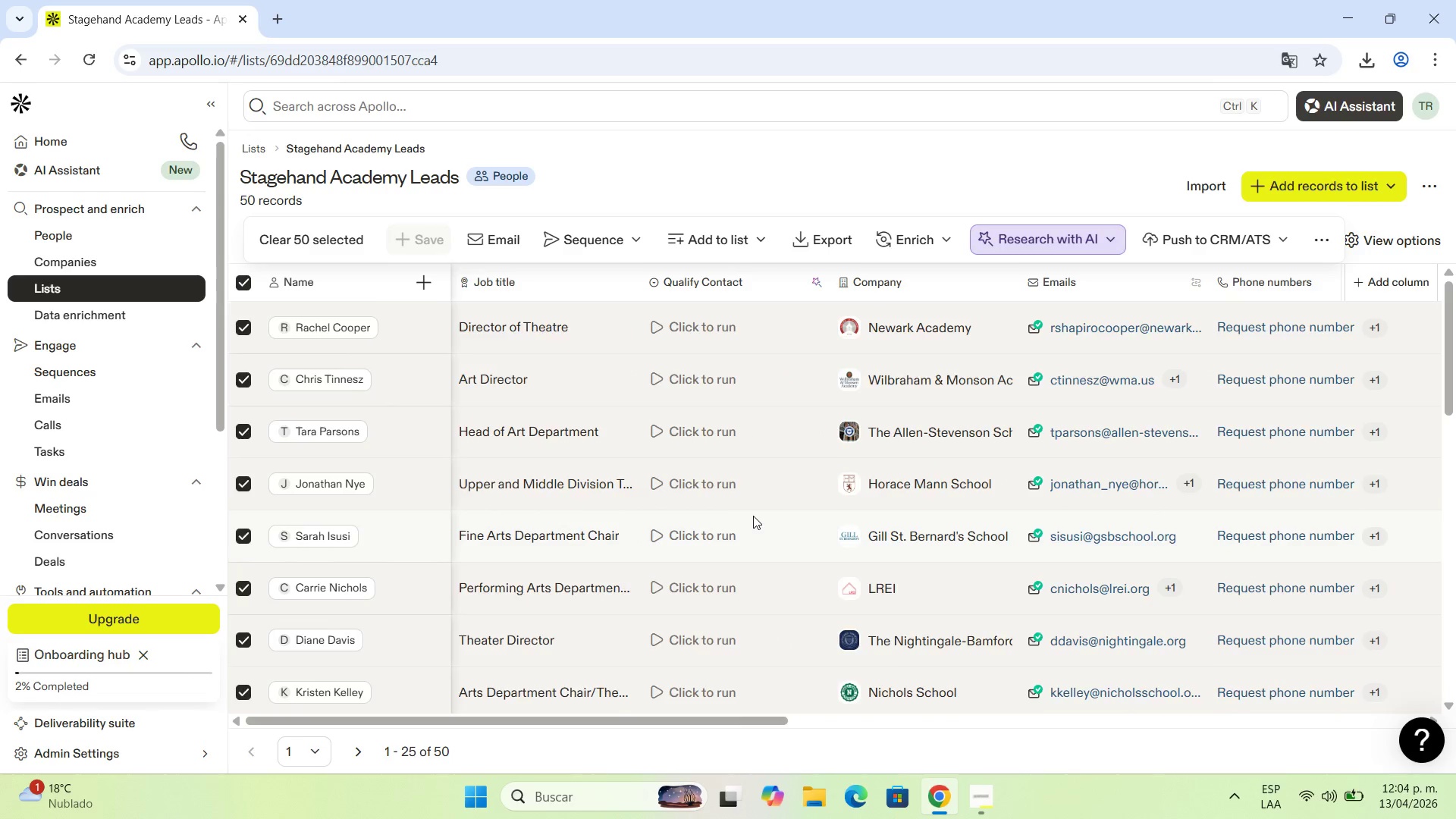 
scroll: coordinate [762, 506], scroll_direction: down, amount: 7.0
 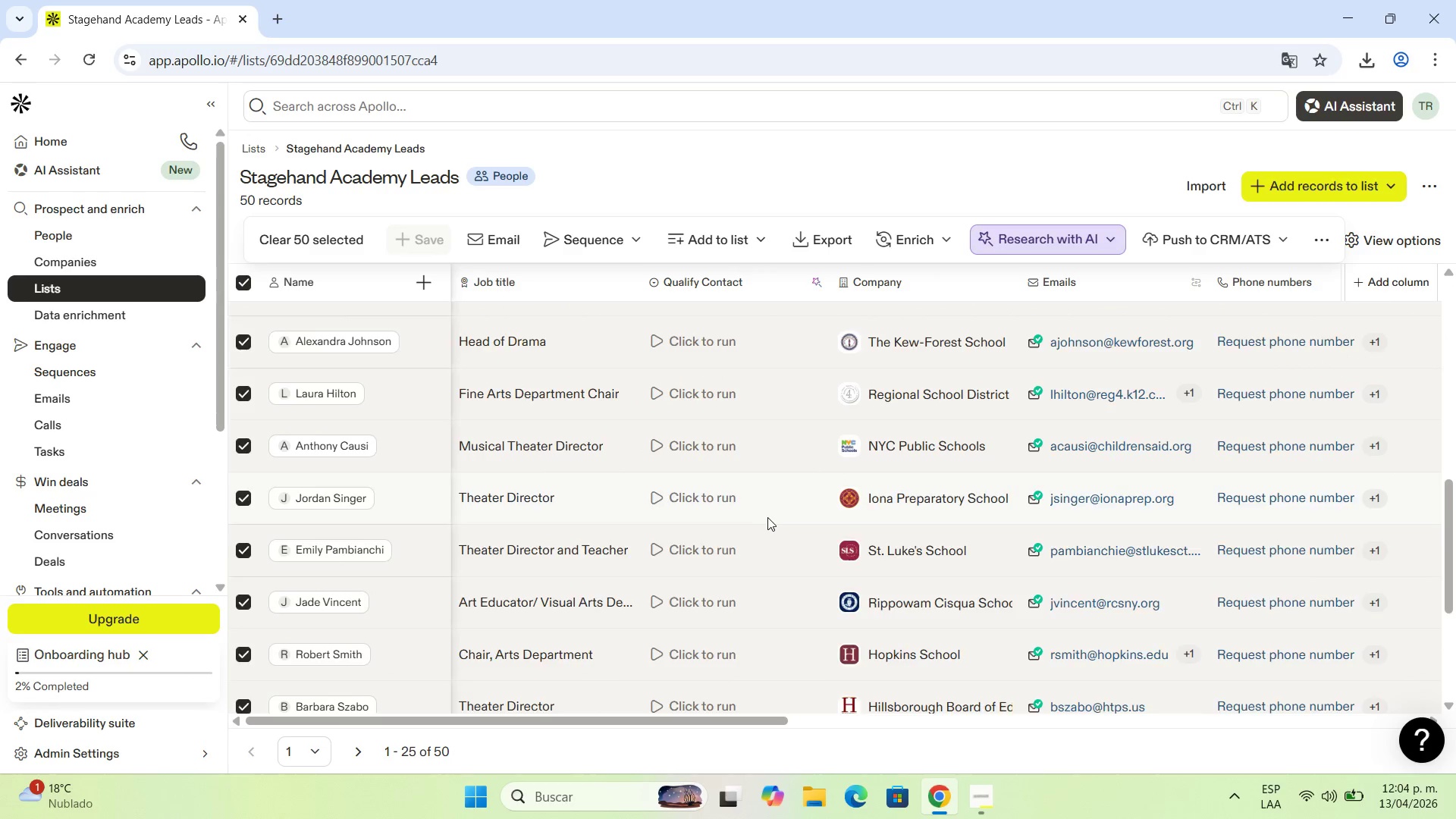 
scroll: coordinate [536, 396], scroll_direction: up, amount: 8.0
 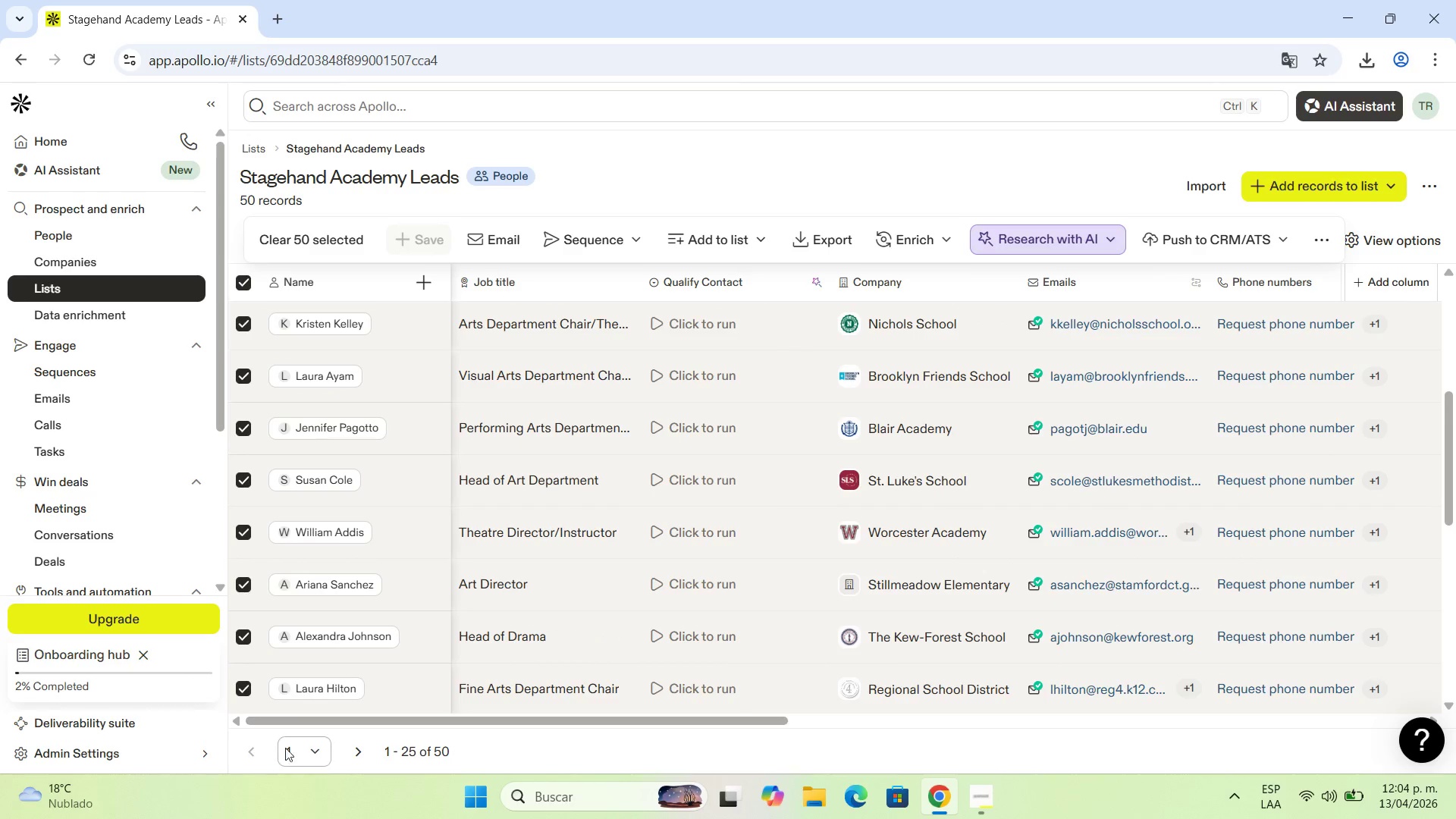 
left_click([301, 763])
 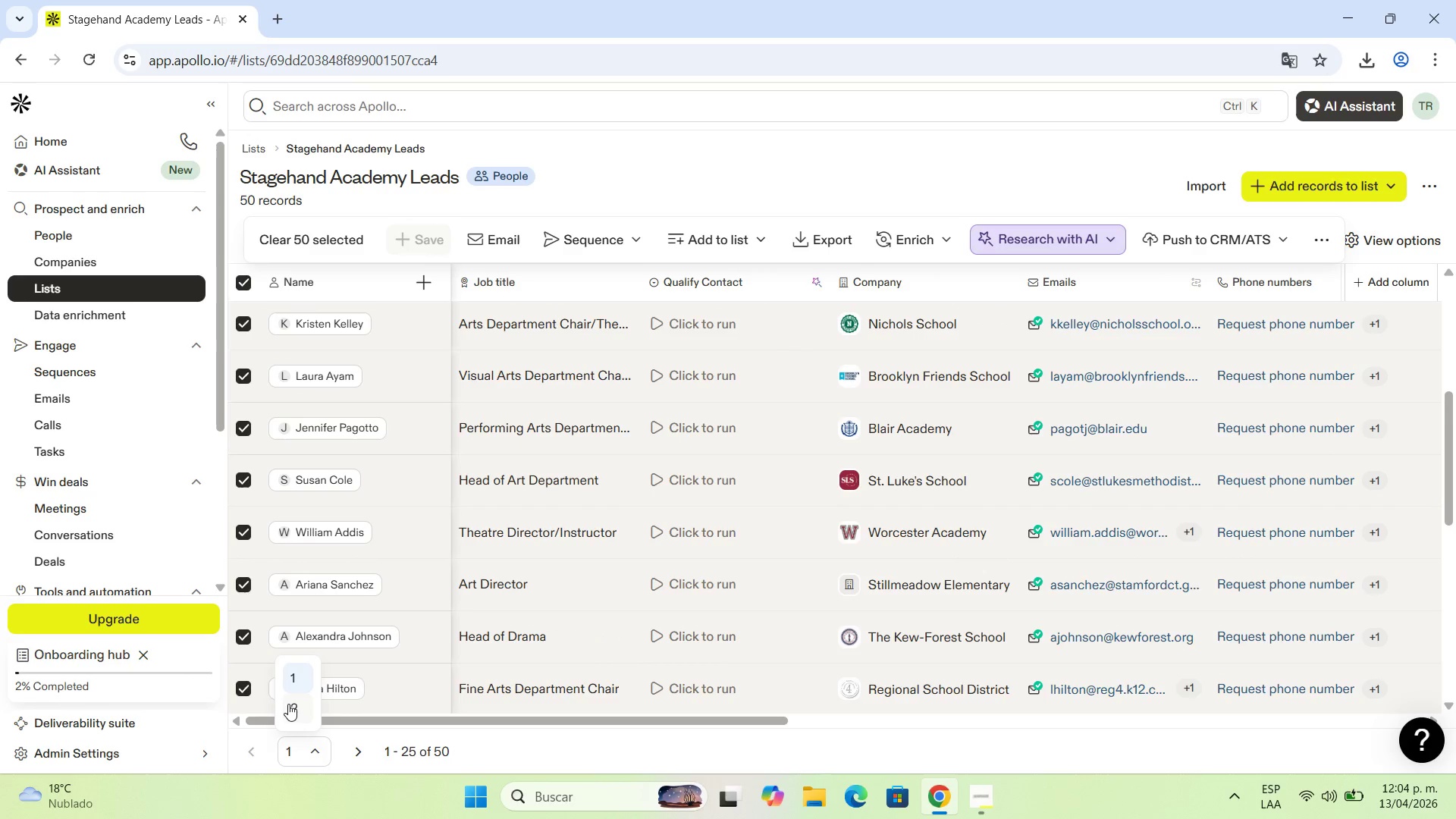 
left_click([288, 704])
 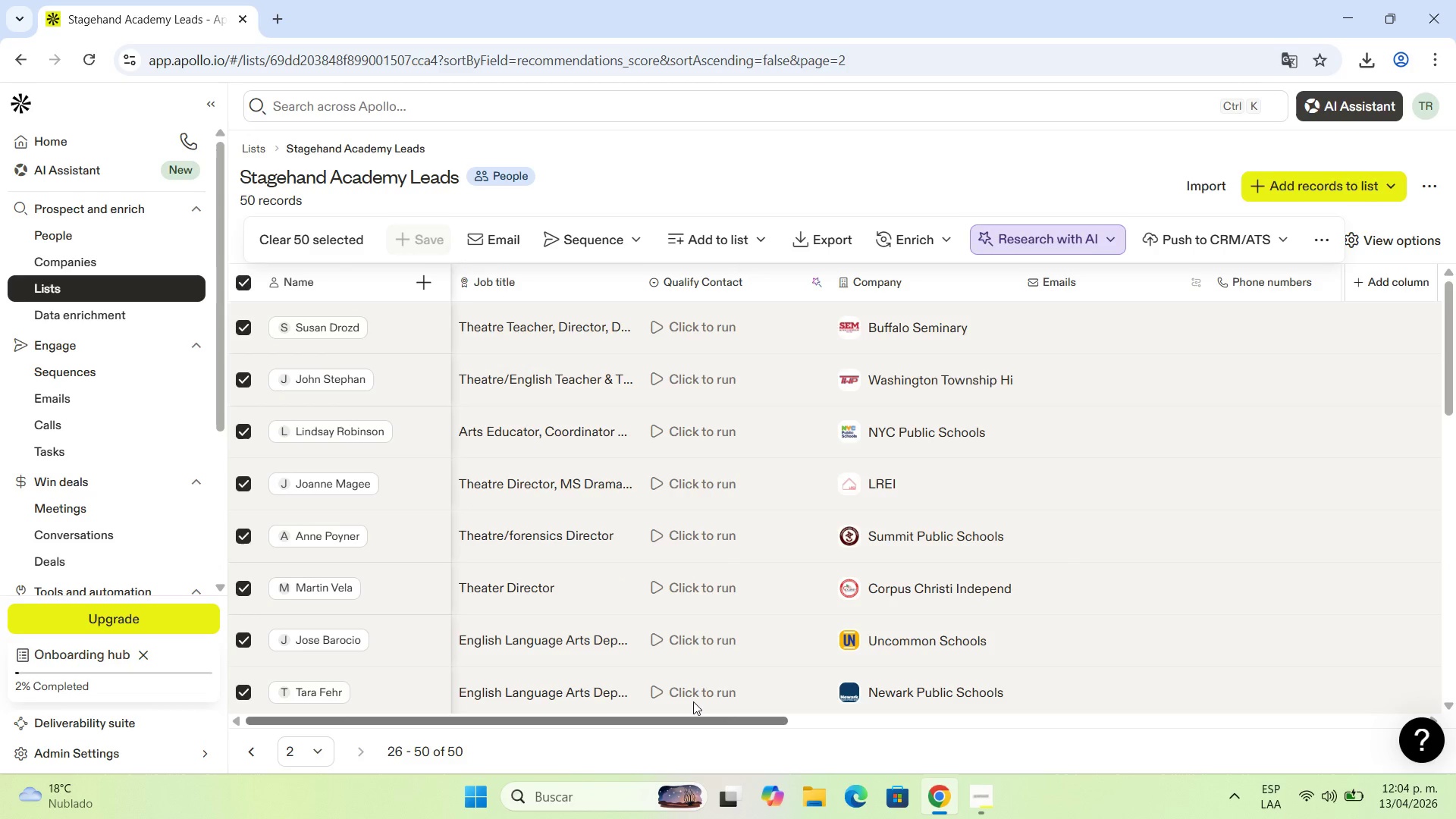 
wait(5.86)
 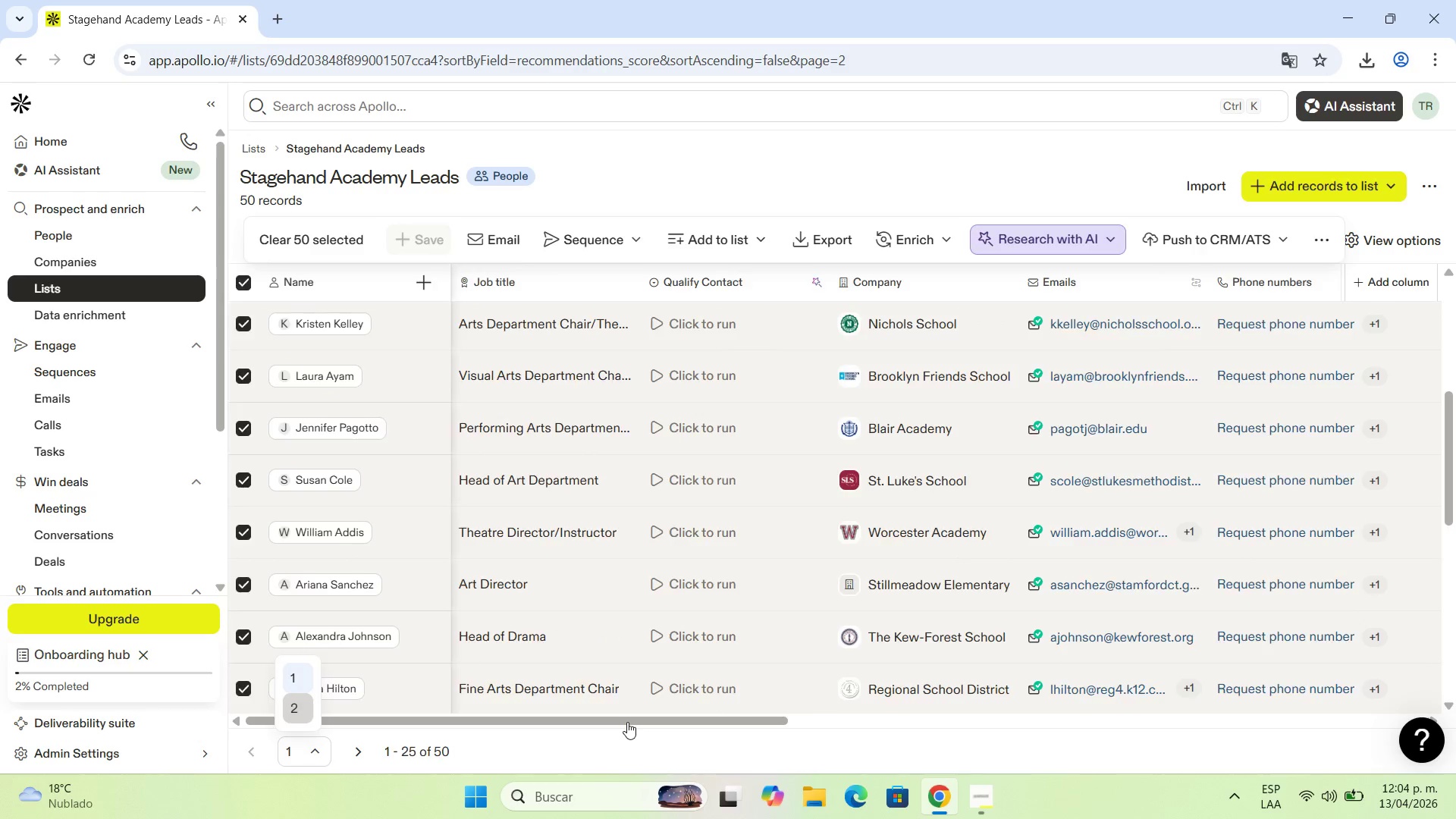 
left_click_drag(start_coordinate=[723, 713], to_coordinate=[786, 707])
 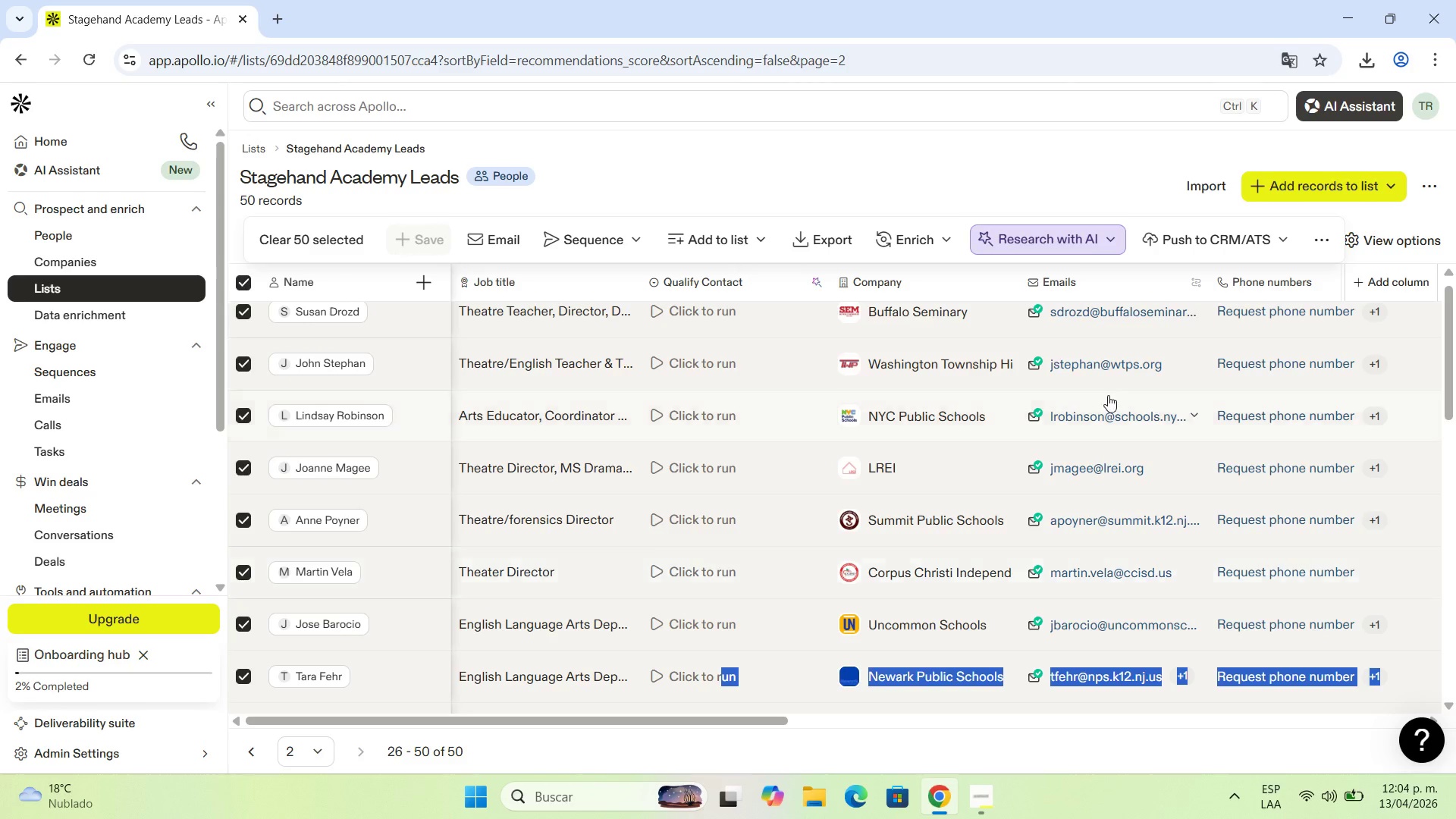 
scroll: coordinate [1090, 645], scroll_direction: down, amount: 17.0
 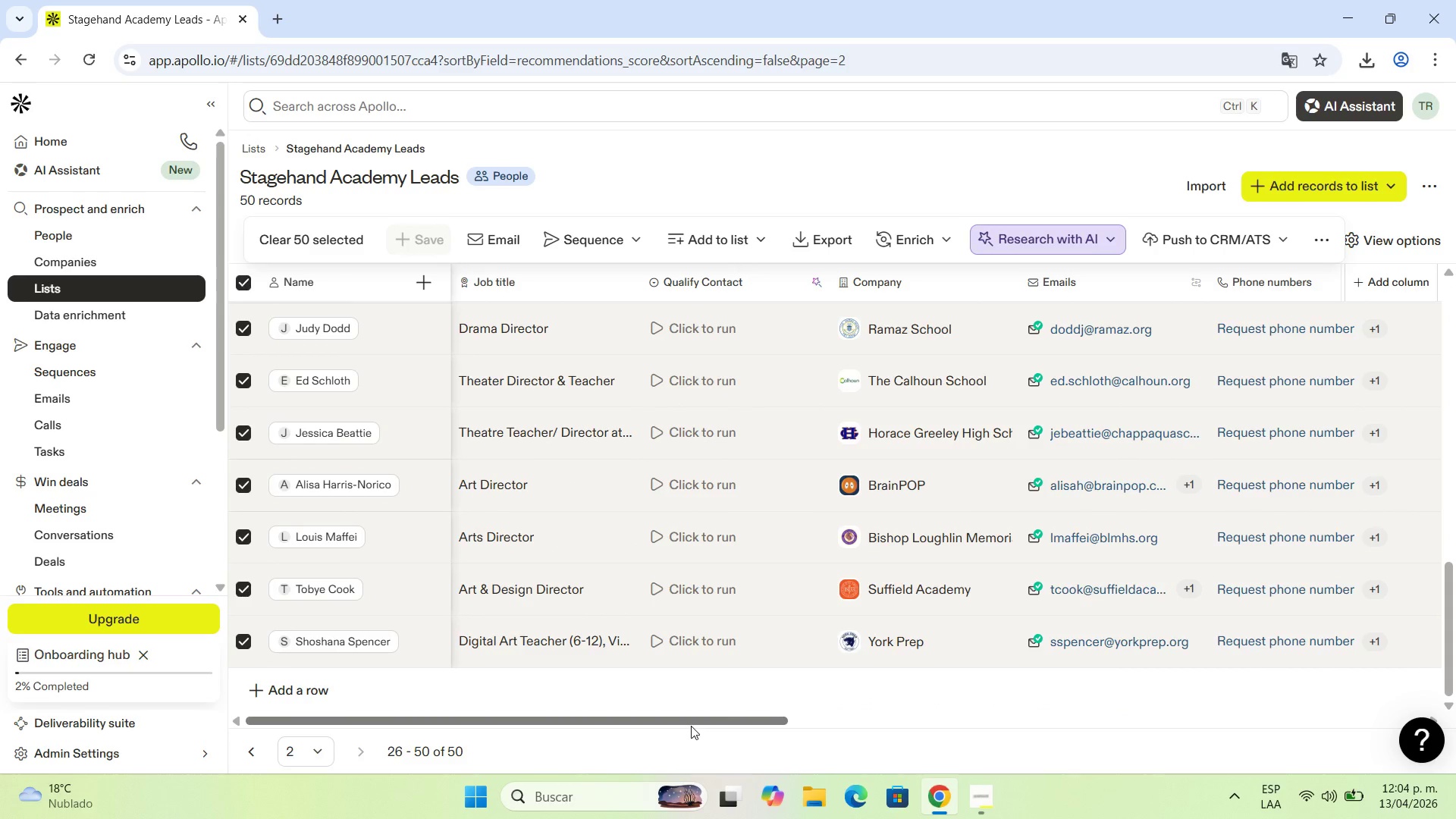 
left_click_drag(start_coordinate=[701, 723], to_coordinate=[1383, 661])
 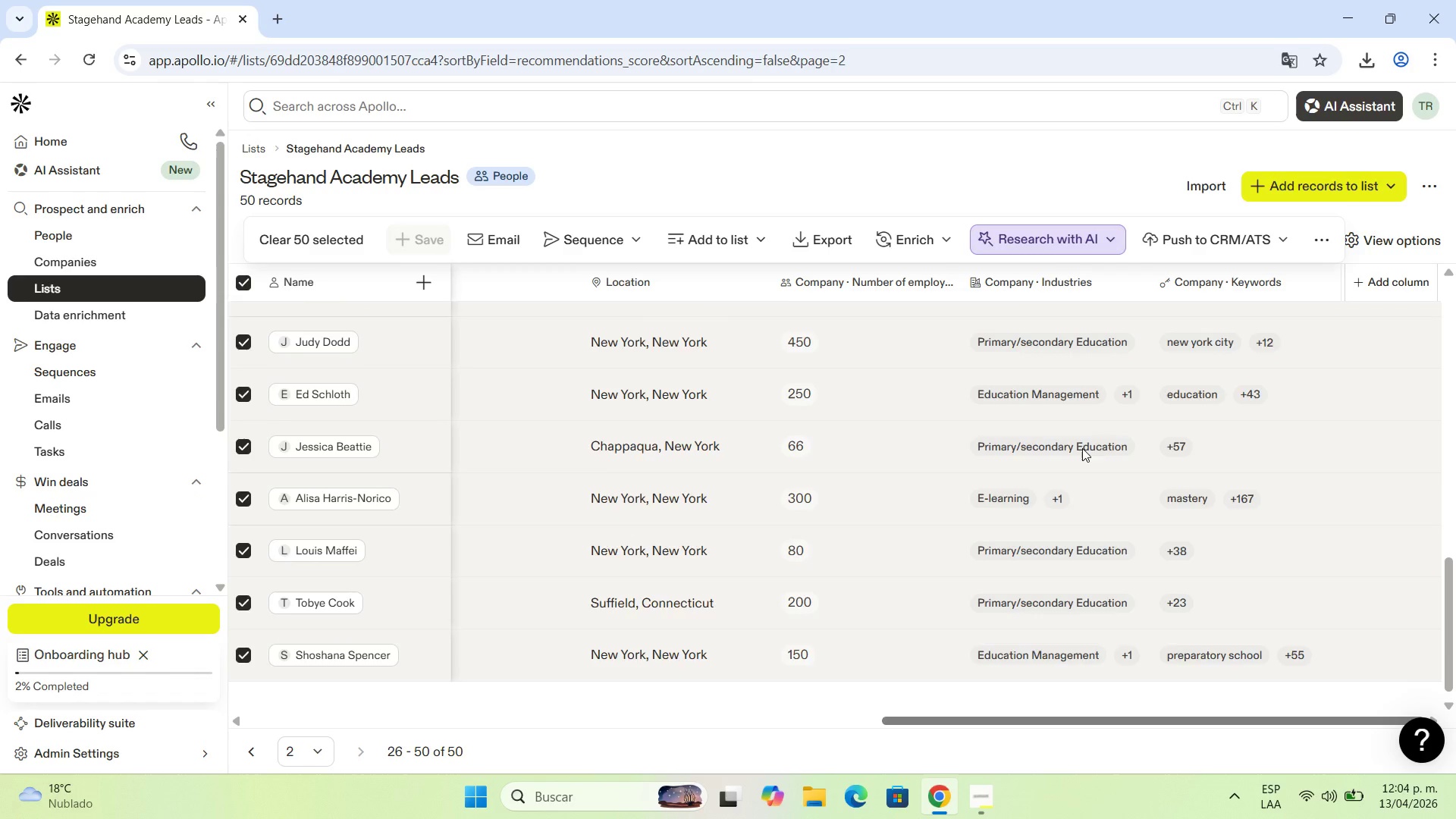 
scroll: coordinate [657, 432], scroll_direction: up, amount: 15.0
 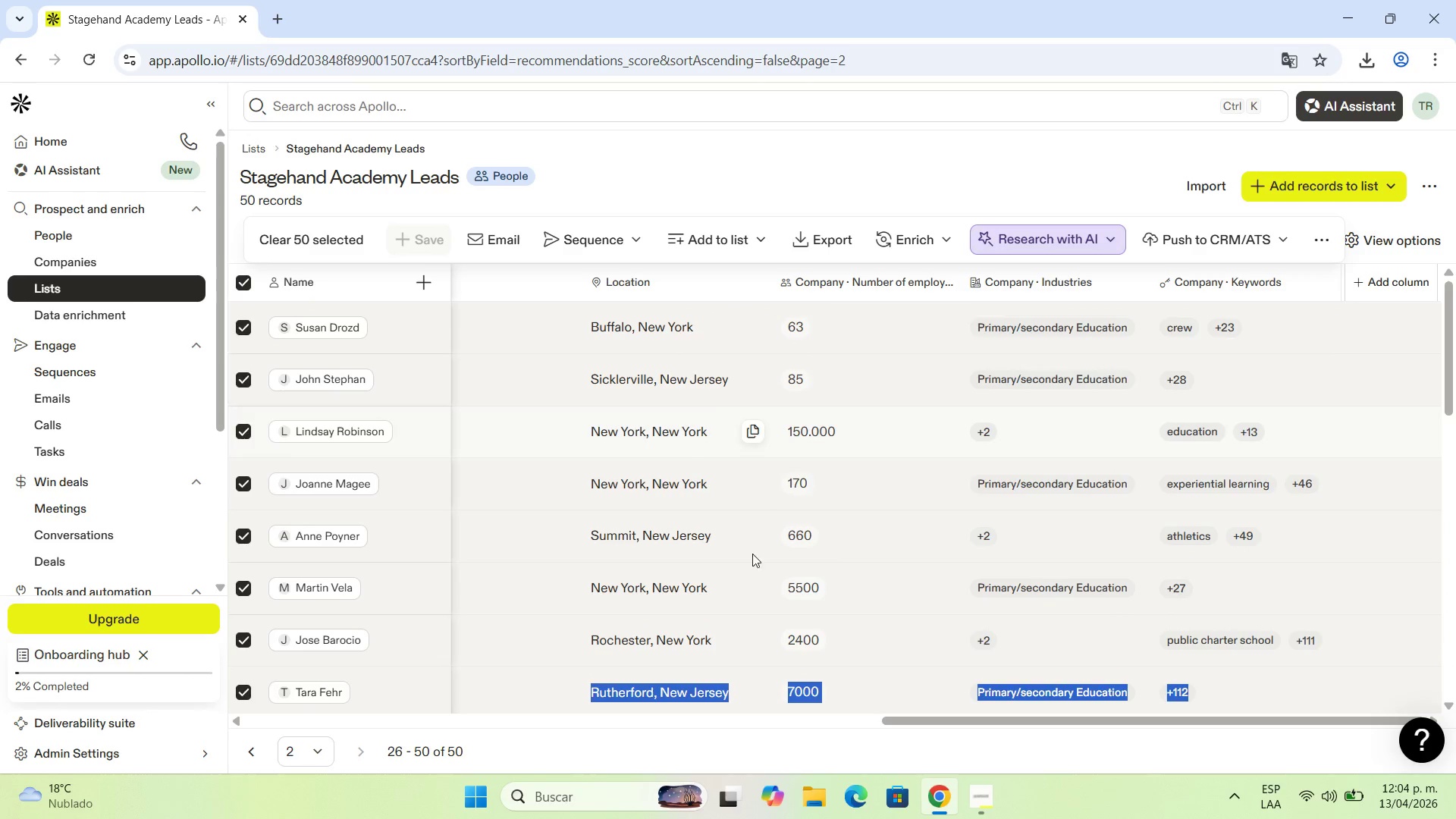 
scroll: coordinate [720, 601], scroll_direction: down, amount: 8.0
 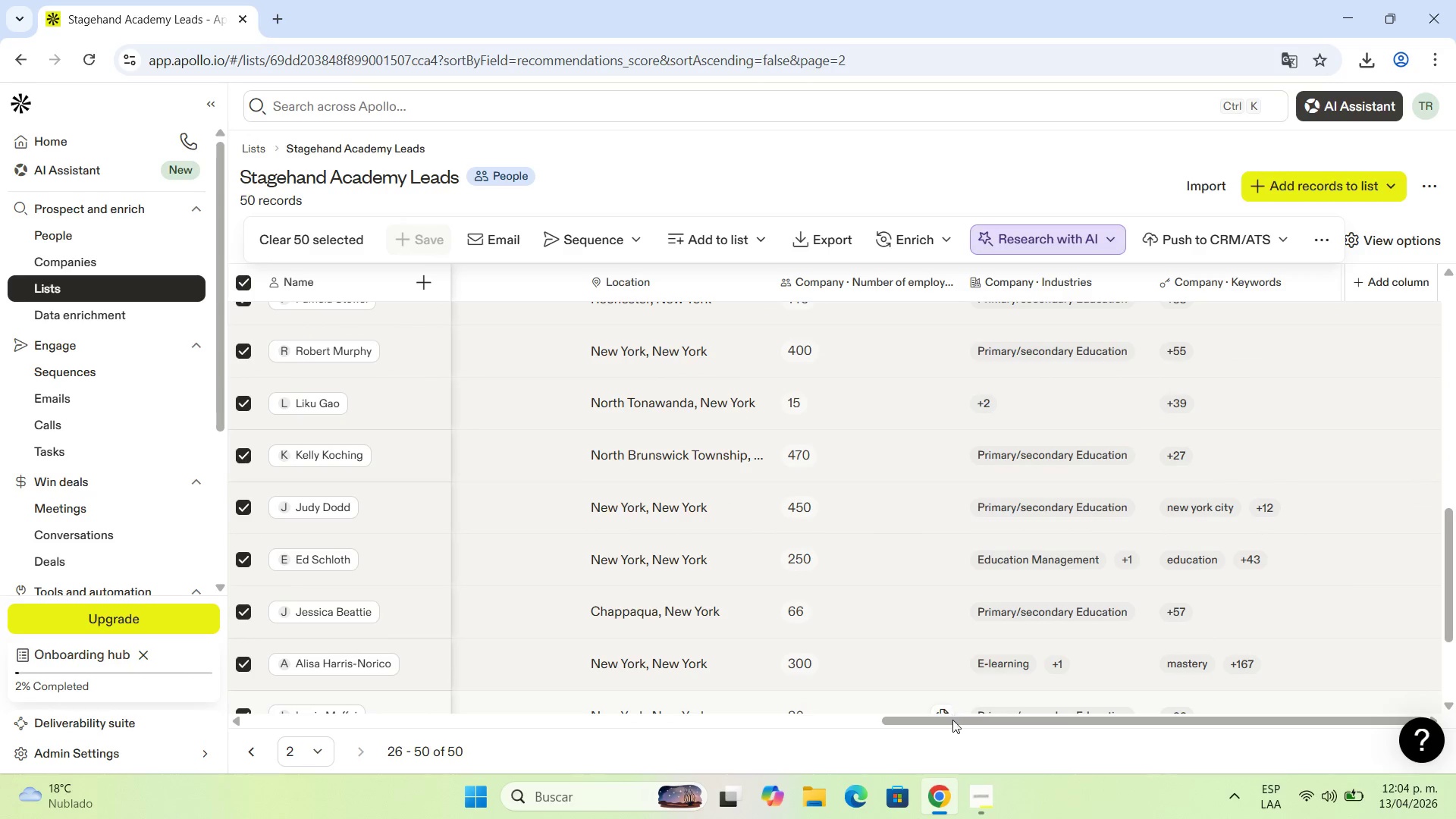 
left_click_drag(start_coordinate=[952, 720], to_coordinate=[406, 721])
 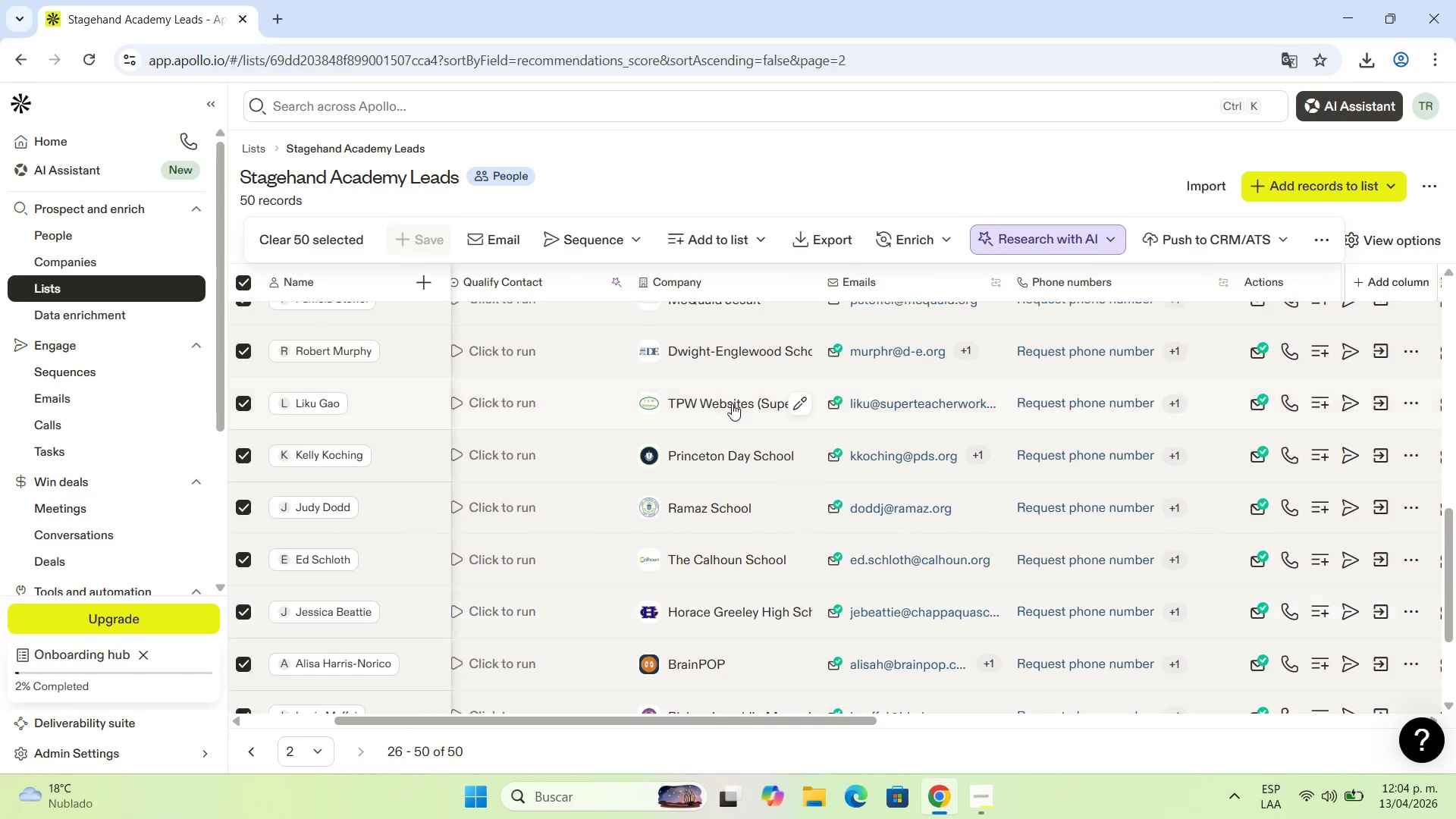 
scroll: coordinate [732, 403], scroll_direction: down, amount: 2.0
 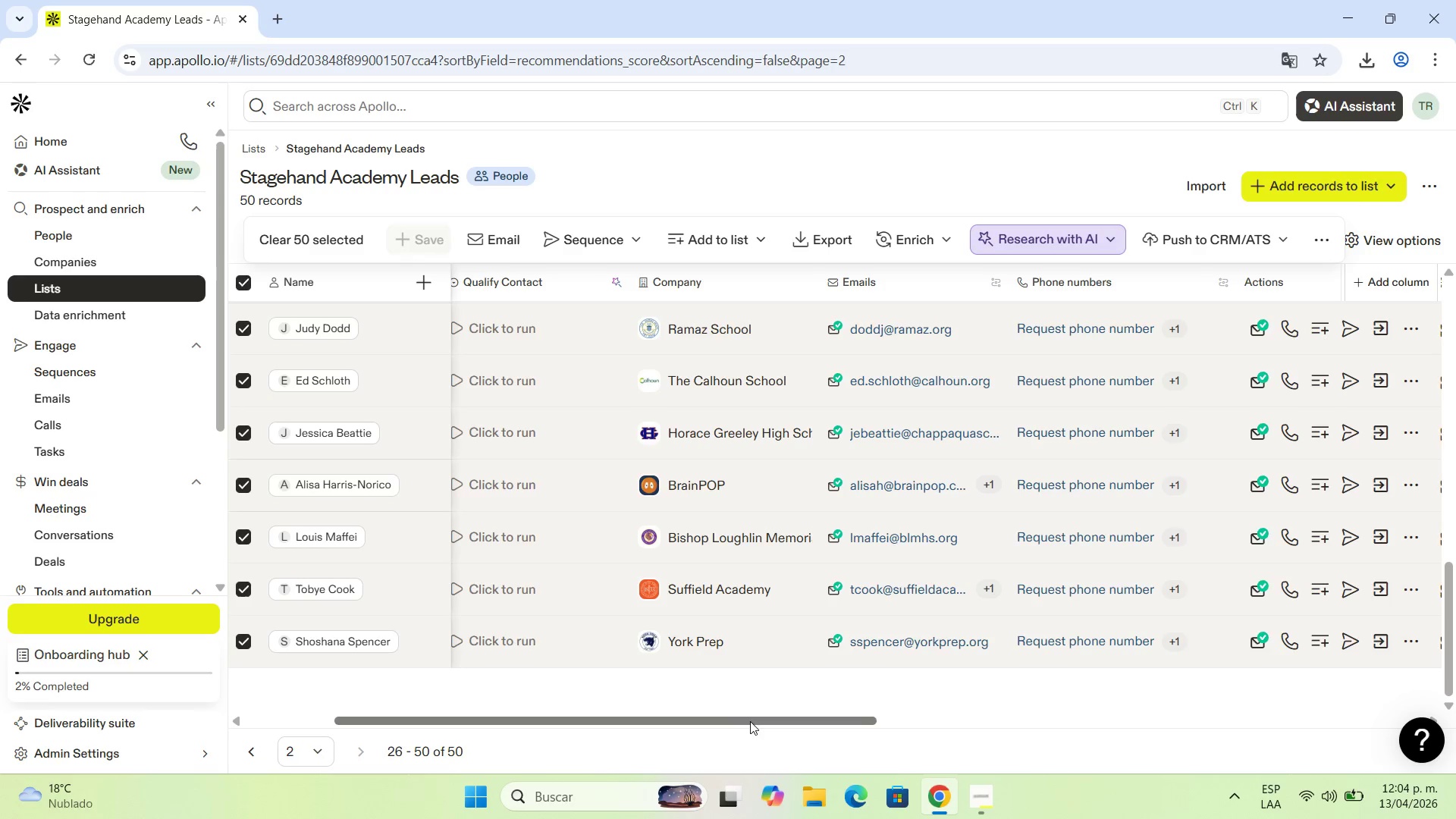 
left_click_drag(start_coordinate=[750, 721], to_coordinate=[513, 678])
 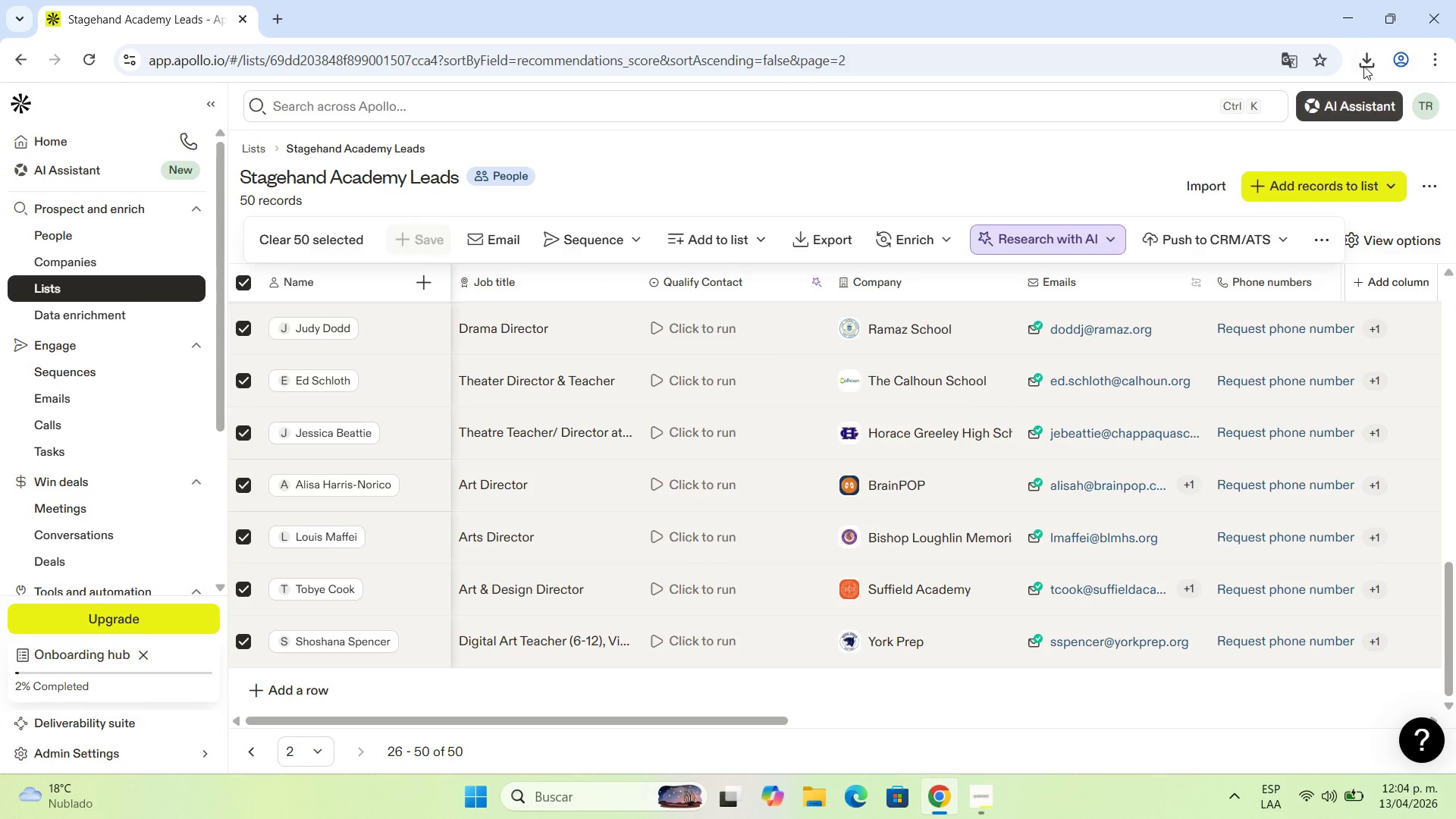 
left_click([1362, 57])
 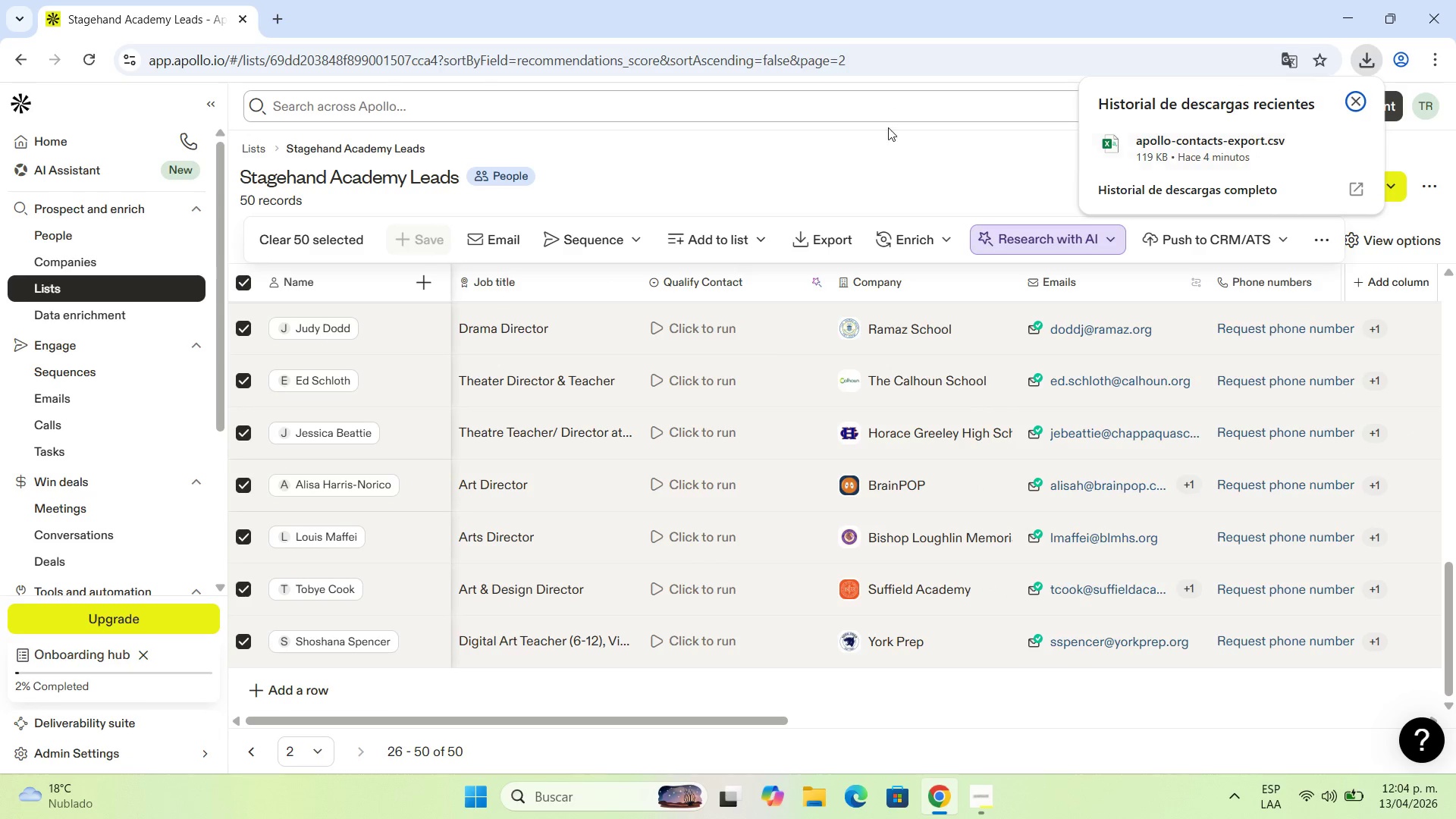 
left_click([887, 144])
 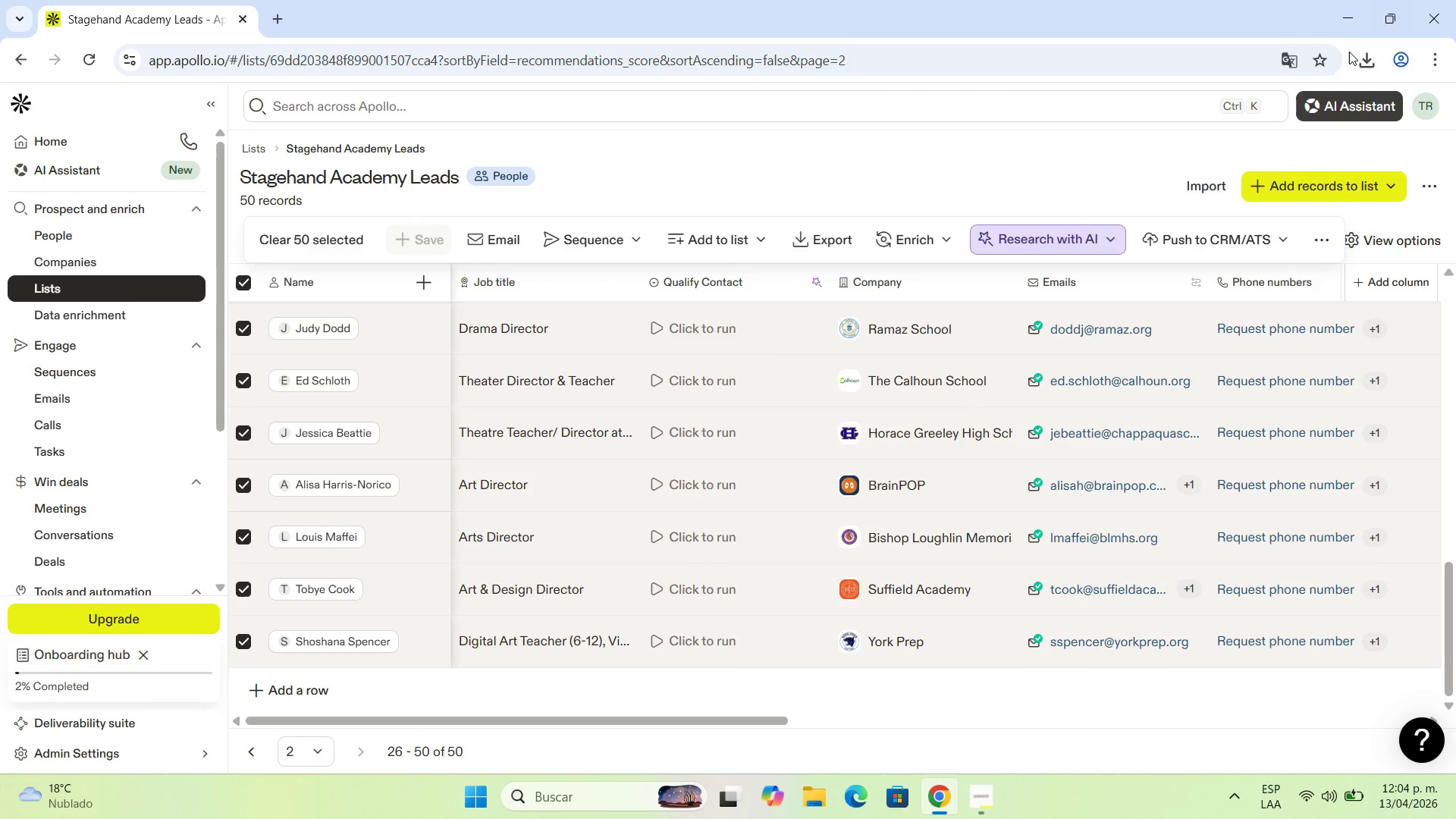 